 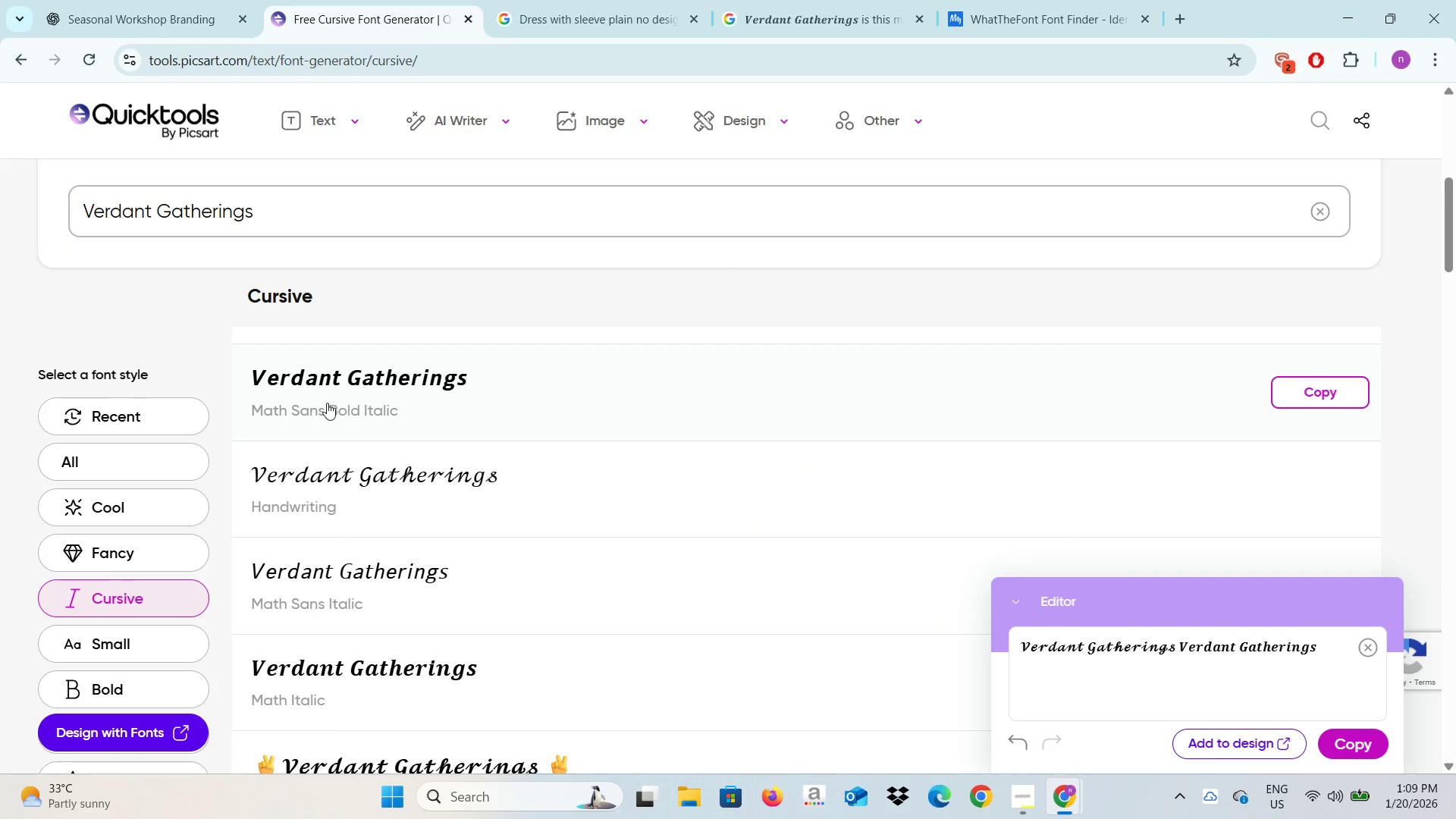 
scroll: coordinate [480, 570], scroll_direction: down, amount: 2.0
 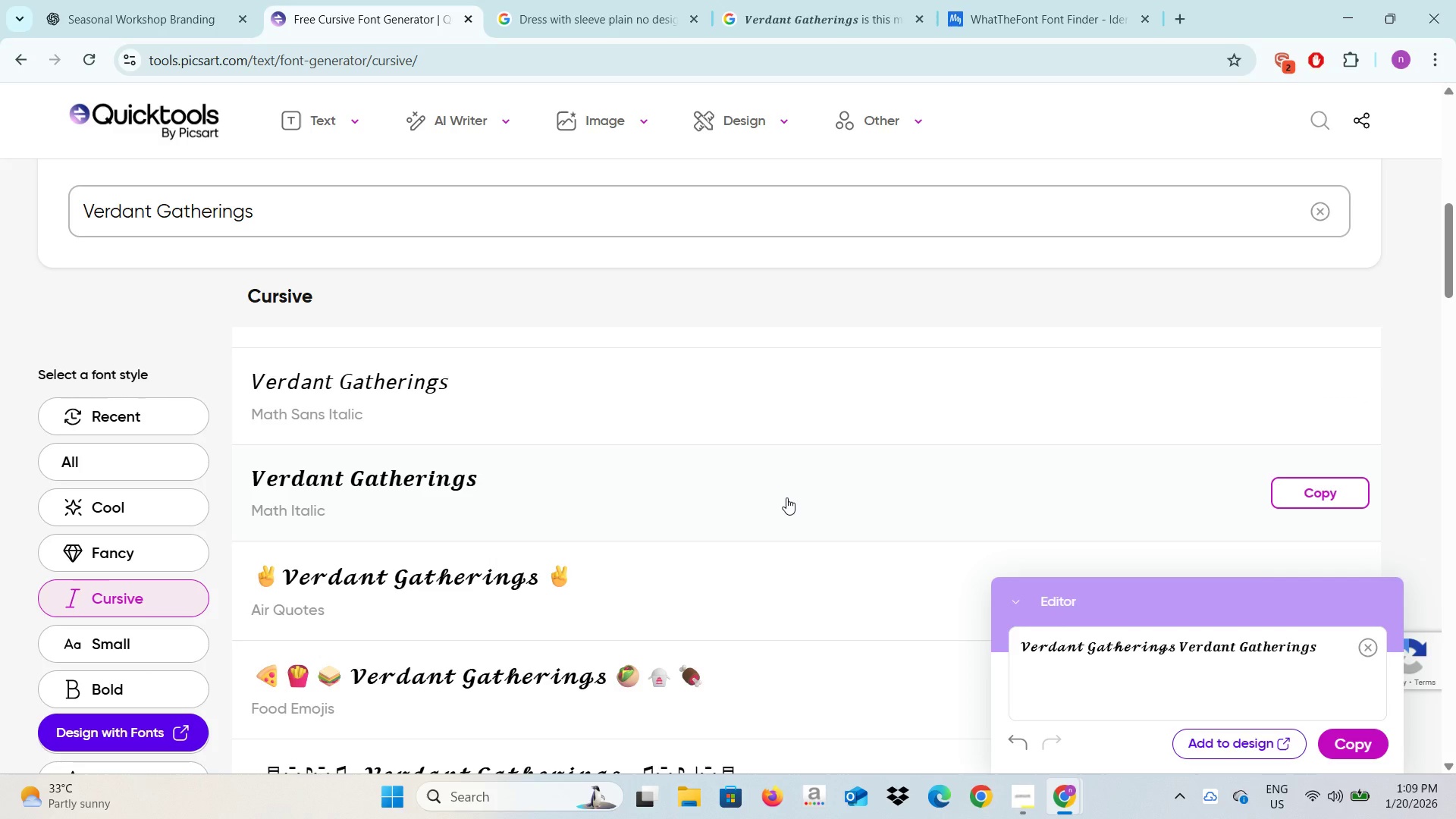 
scroll: coordinate [786, 497], scroll_direction: up, amount: 3.0
 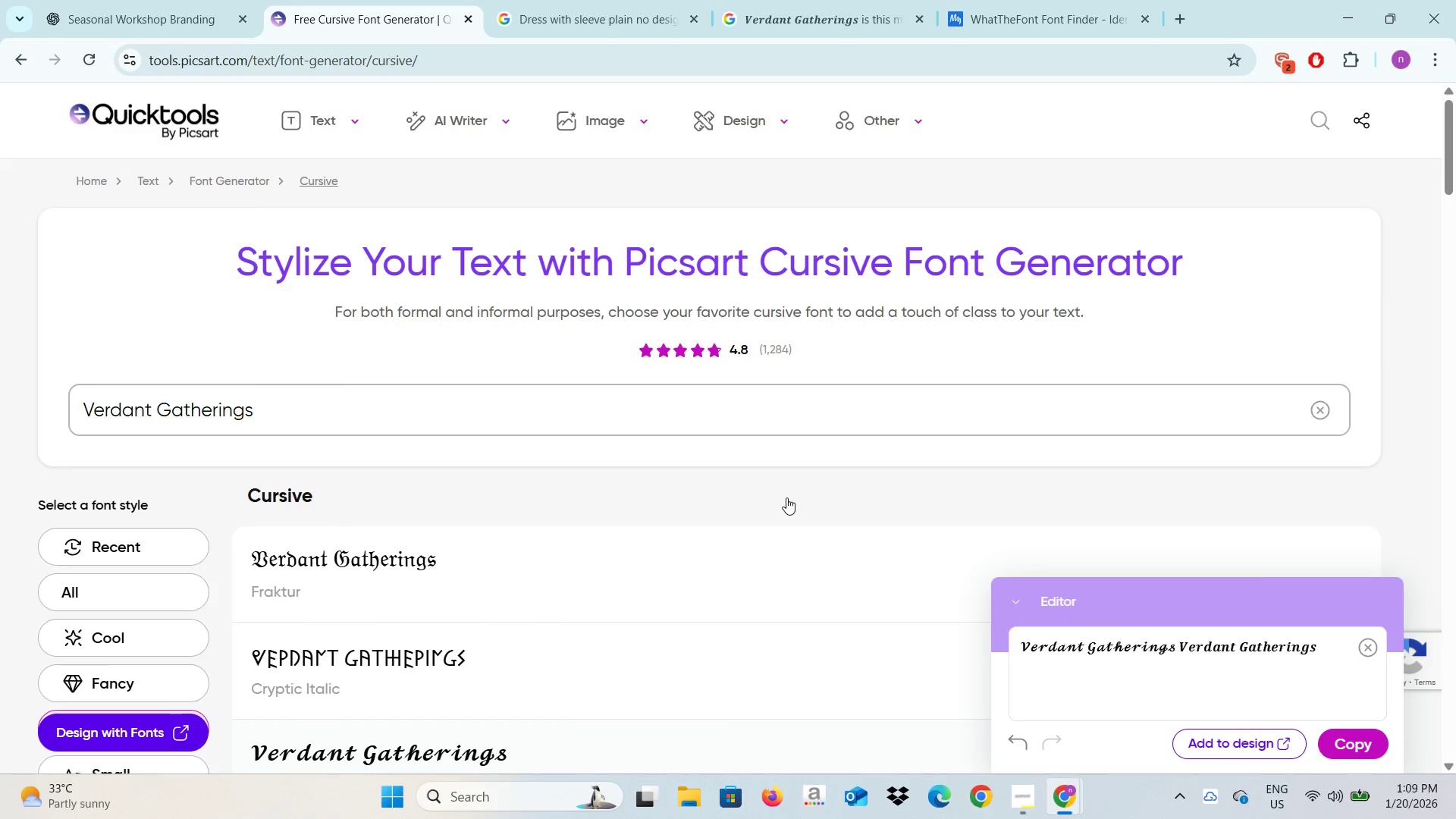 
scroll: coordinate [798, 541], scroll_direction: down, amount: 4.0
 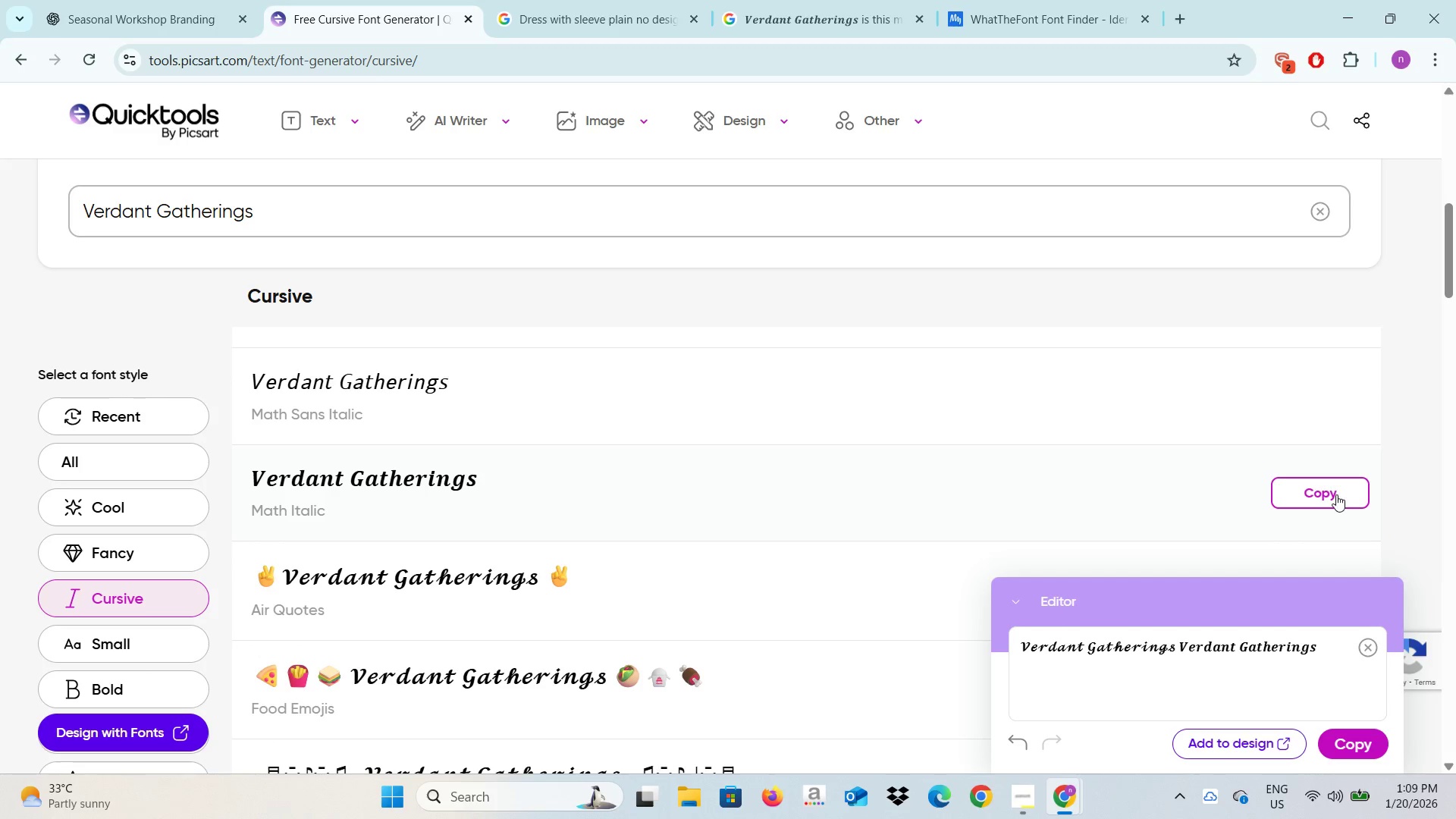 
left_click([1336, 494])
 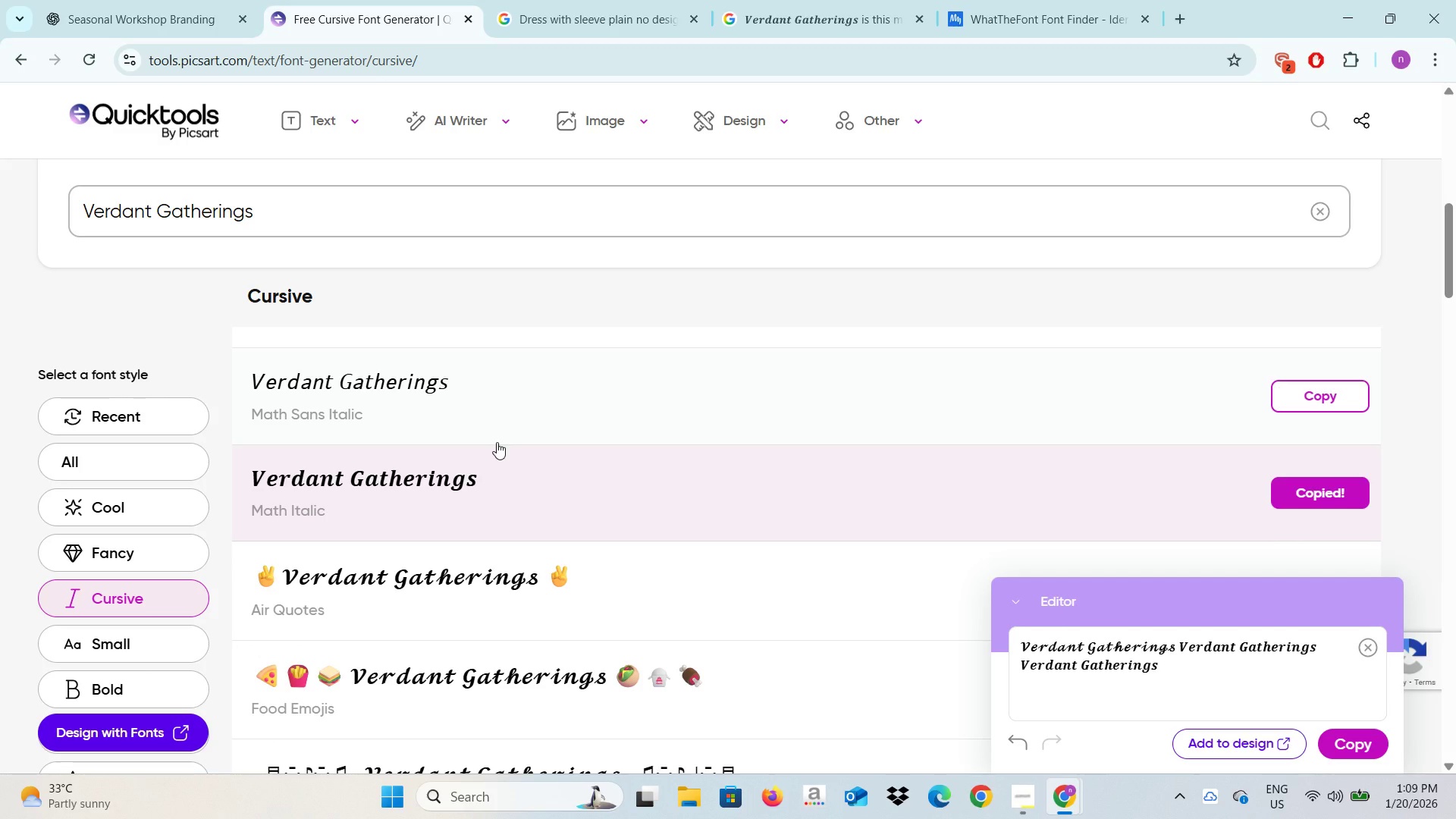 
key(Alt+AltLeft)
 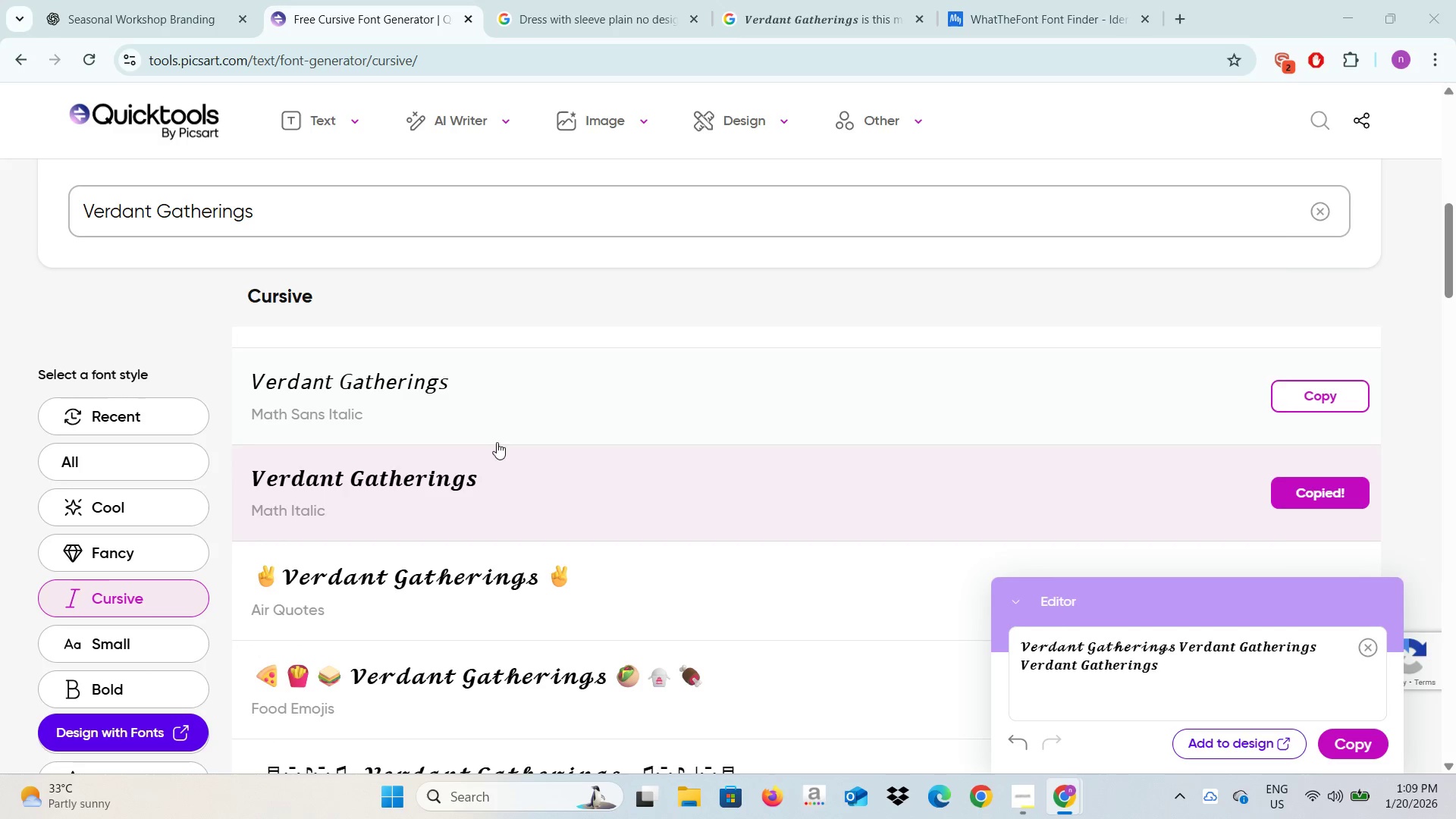 
key(Alt+Tab)